 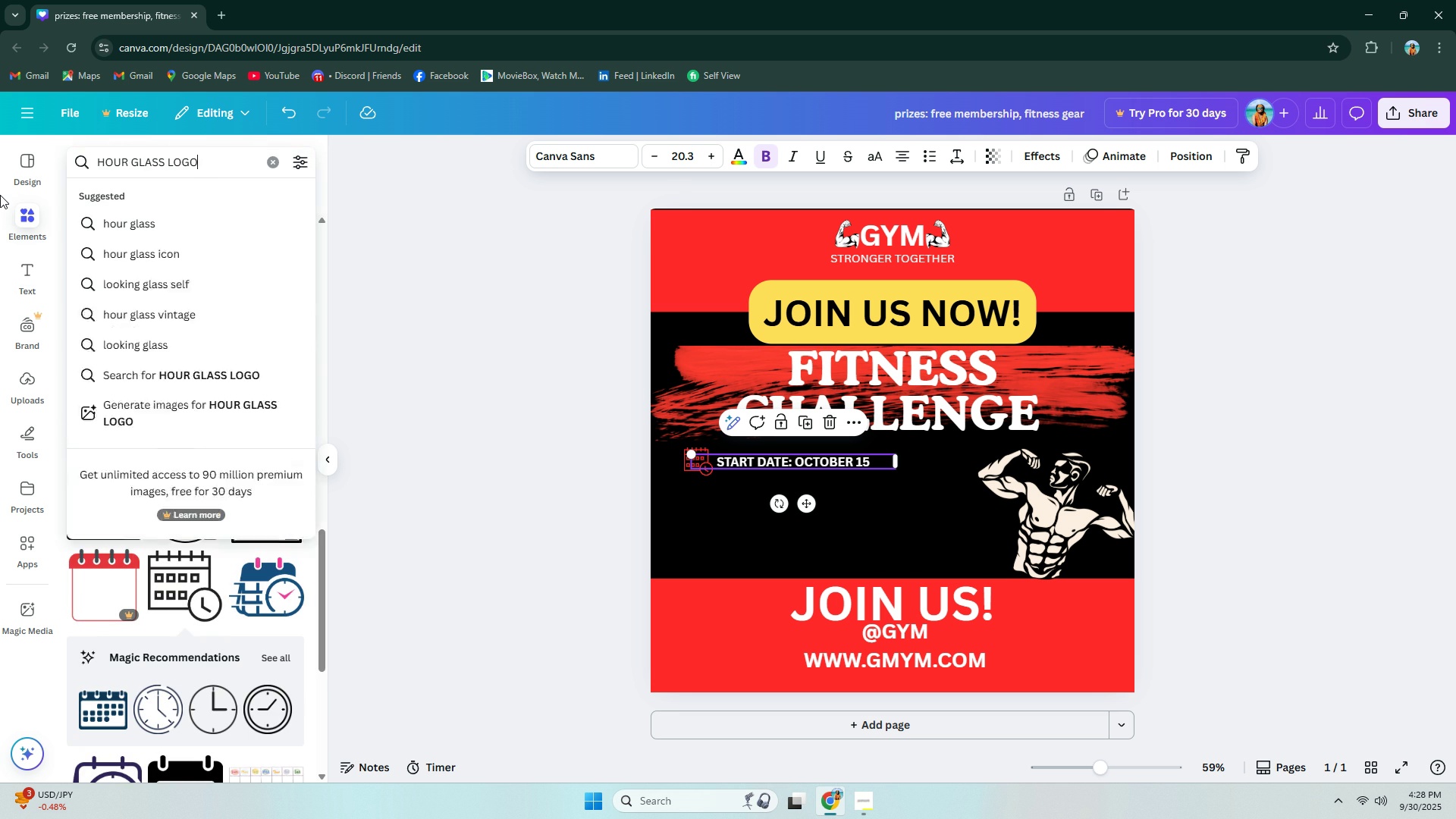 
key(Enter)
 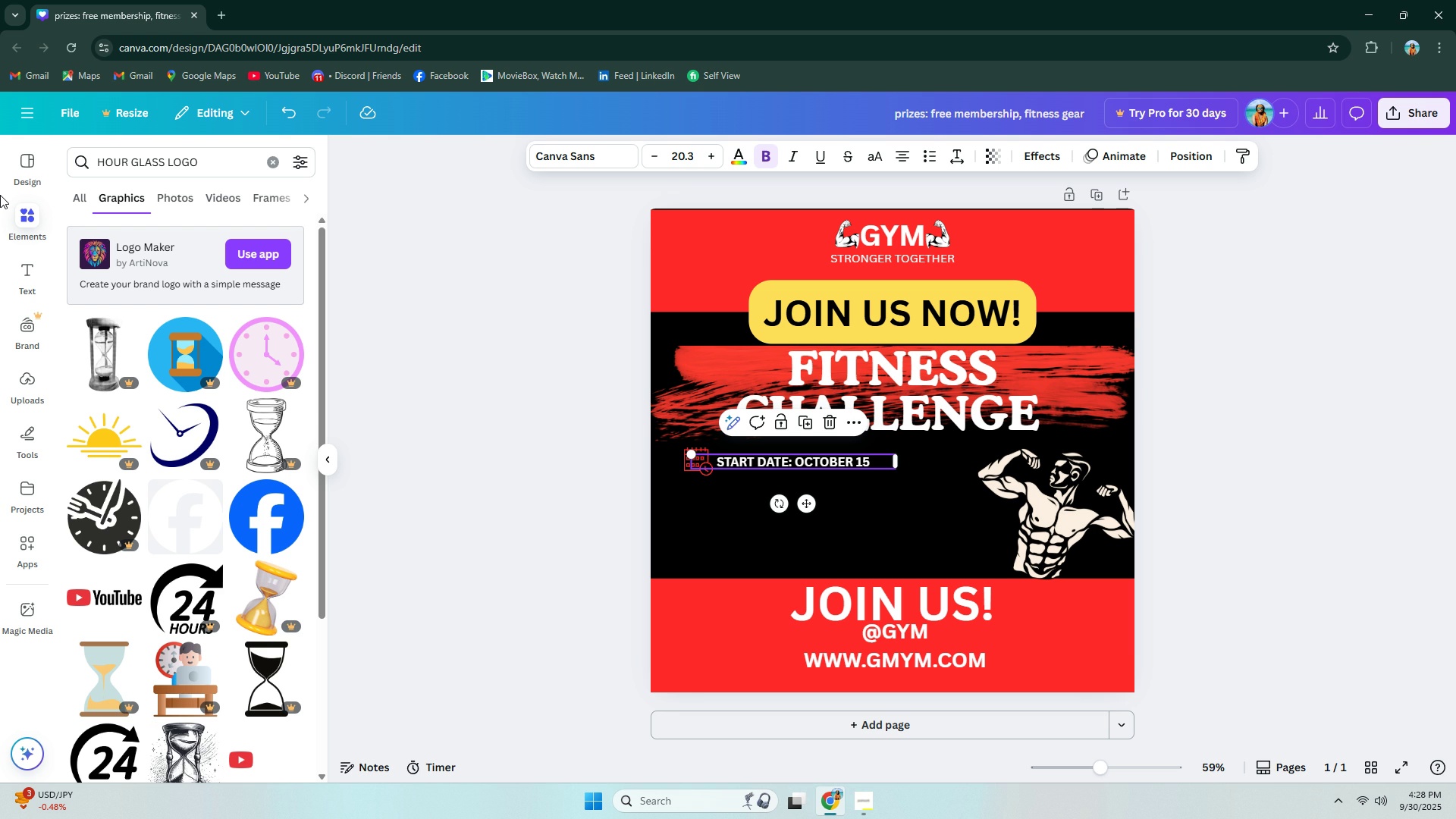 
scroll: coordinate [212, 563], scroll_direction: down, amount: 5.0
 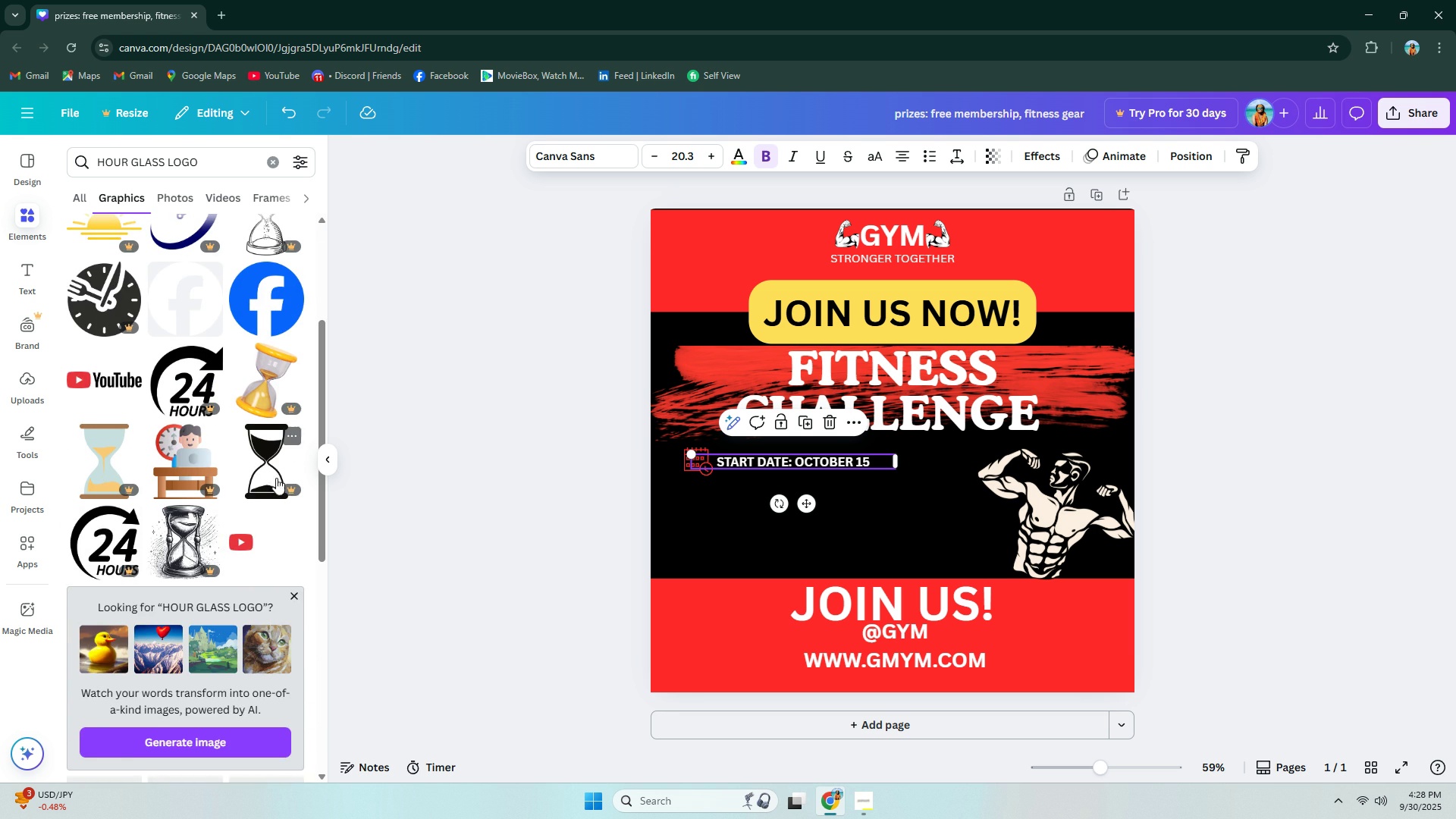 
left_click([262, 466])
 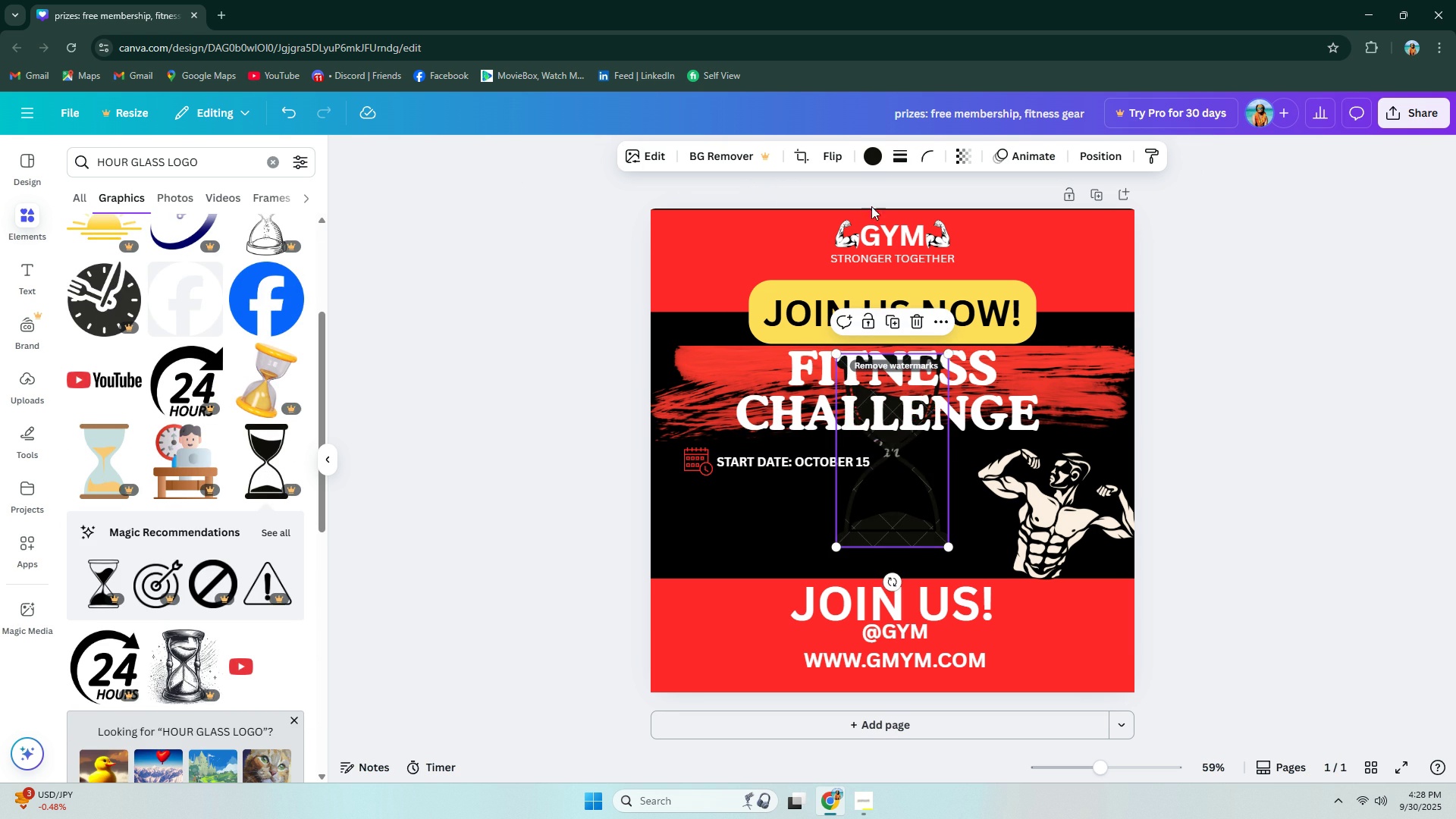 
left_click([905, 490])